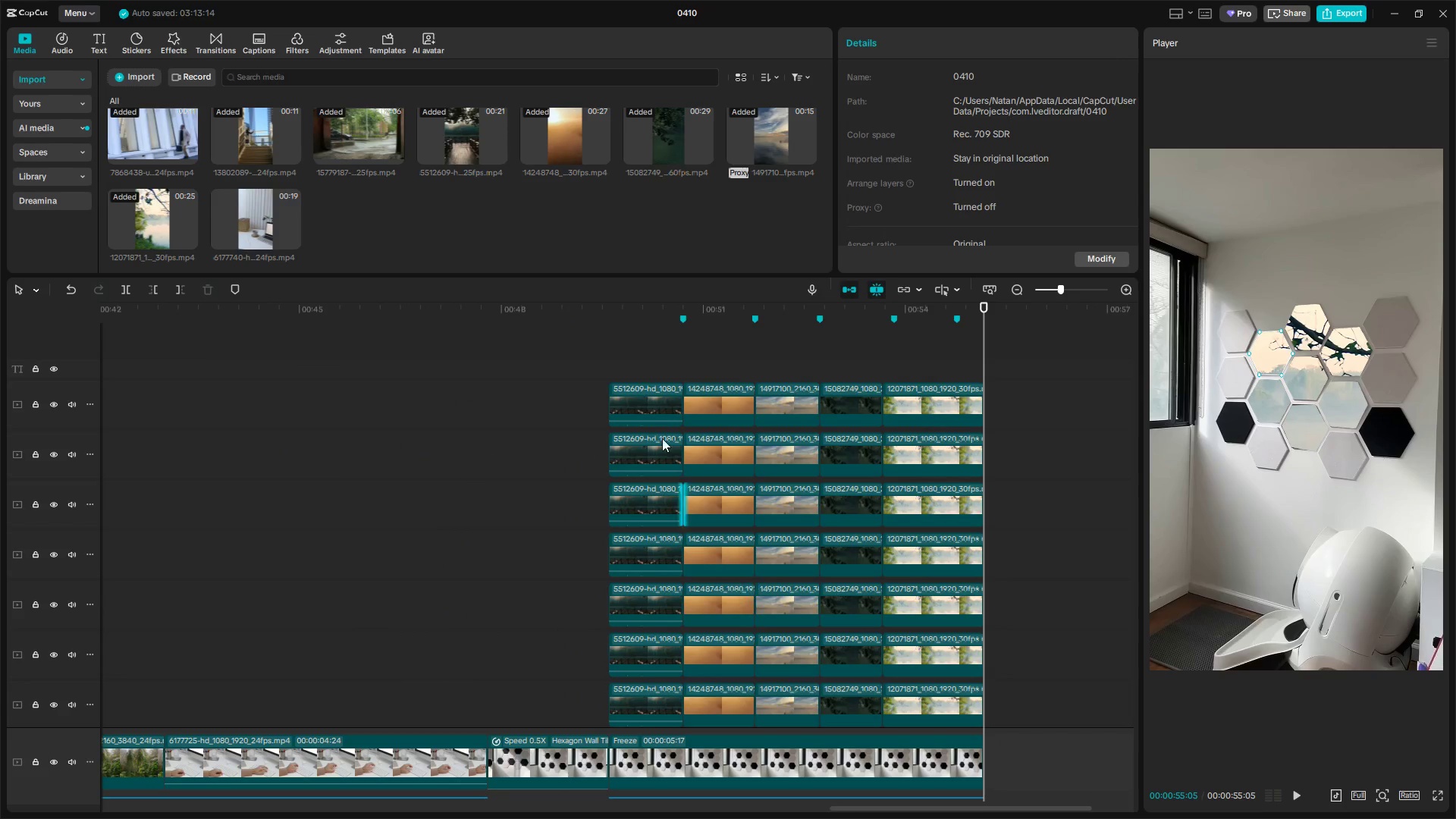 
left_click([611, 361])
 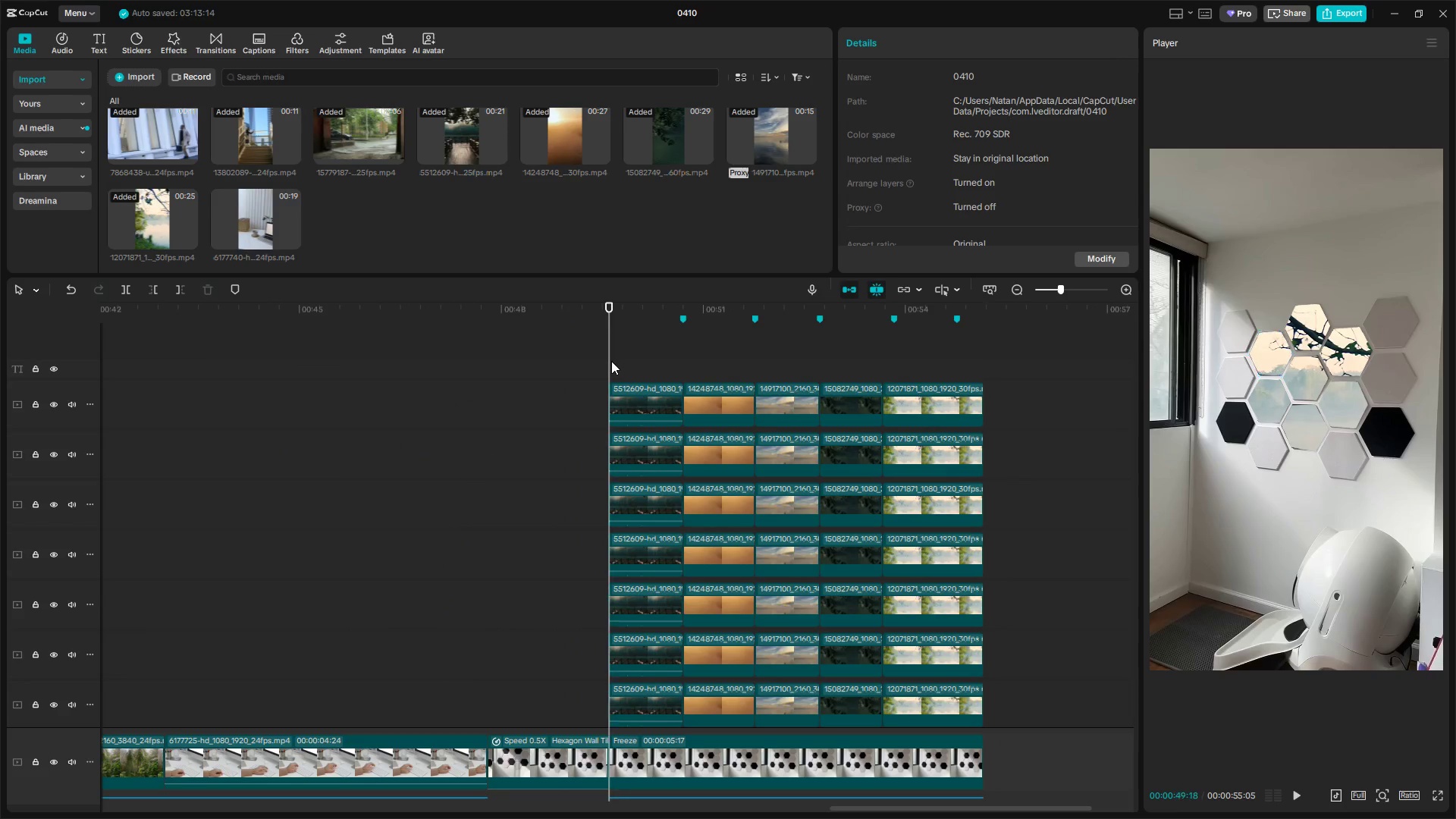 
key(Space)
 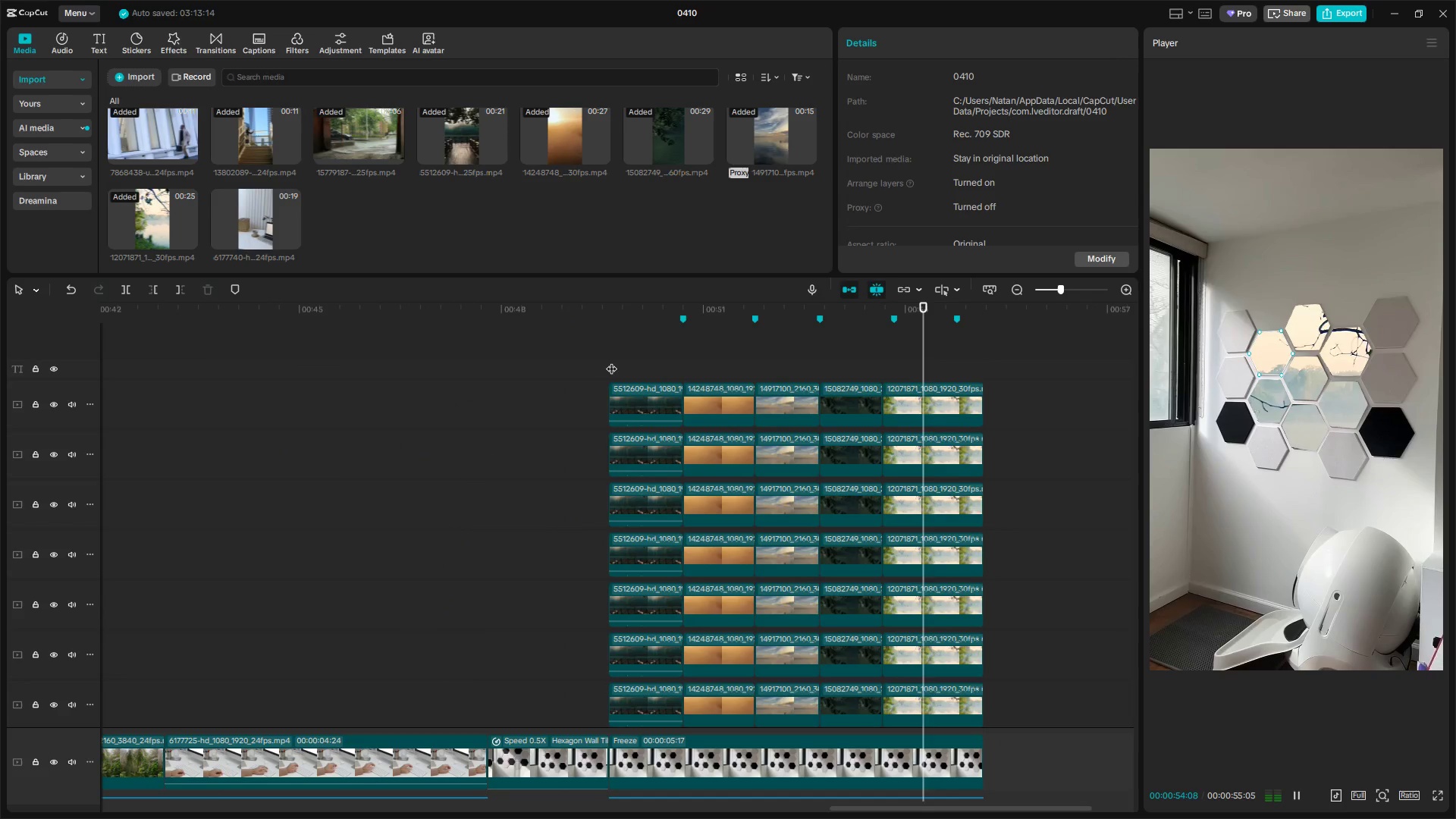 
wait(6.47)
 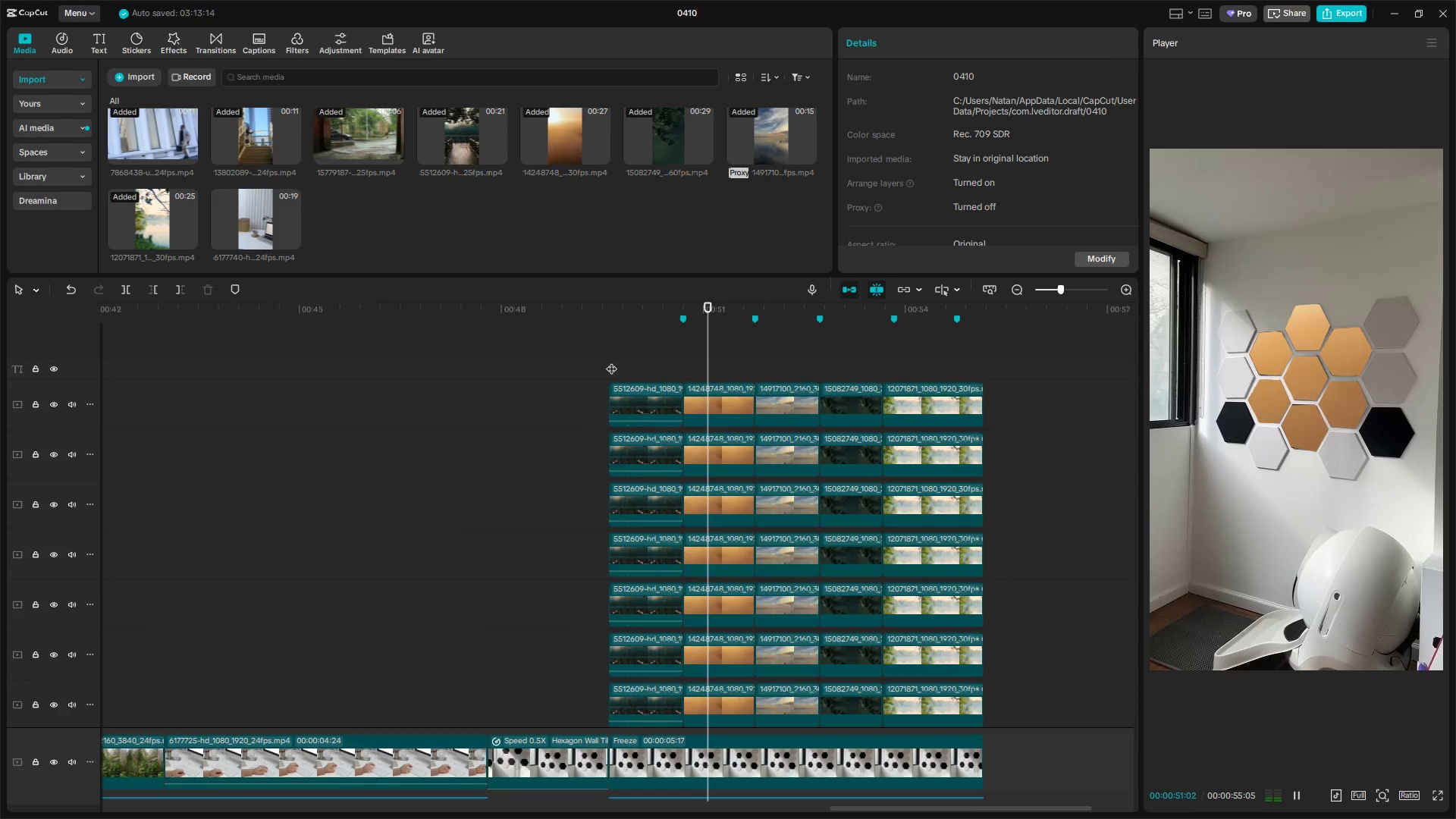 
hold_key(key=ControlLeft, duration=1.51)
scroll: coordinate [708, 639], scroll_direction: down, amount: 9.0
 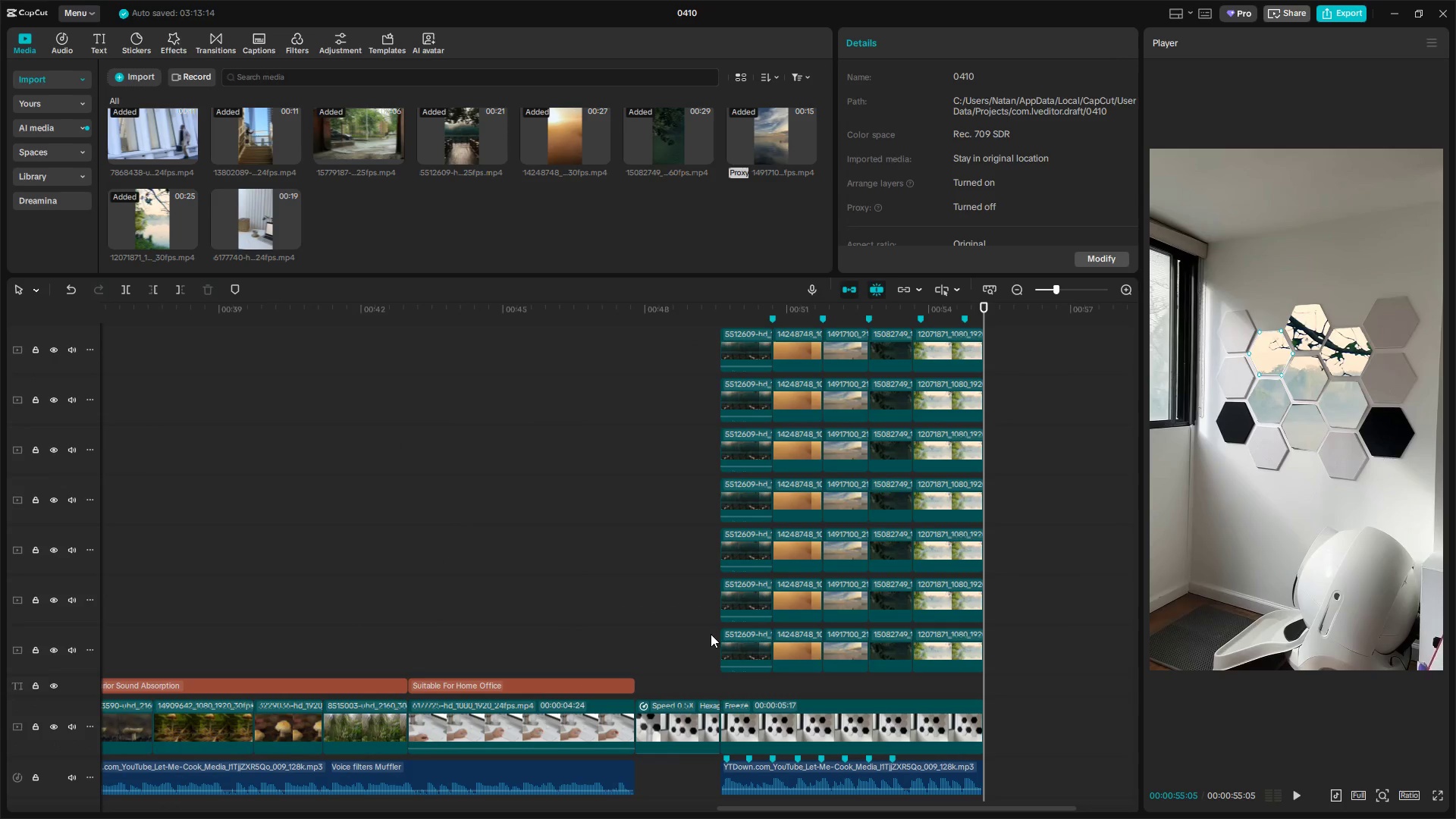 
hold_key(key=ControlLeft, duration=1.52)
 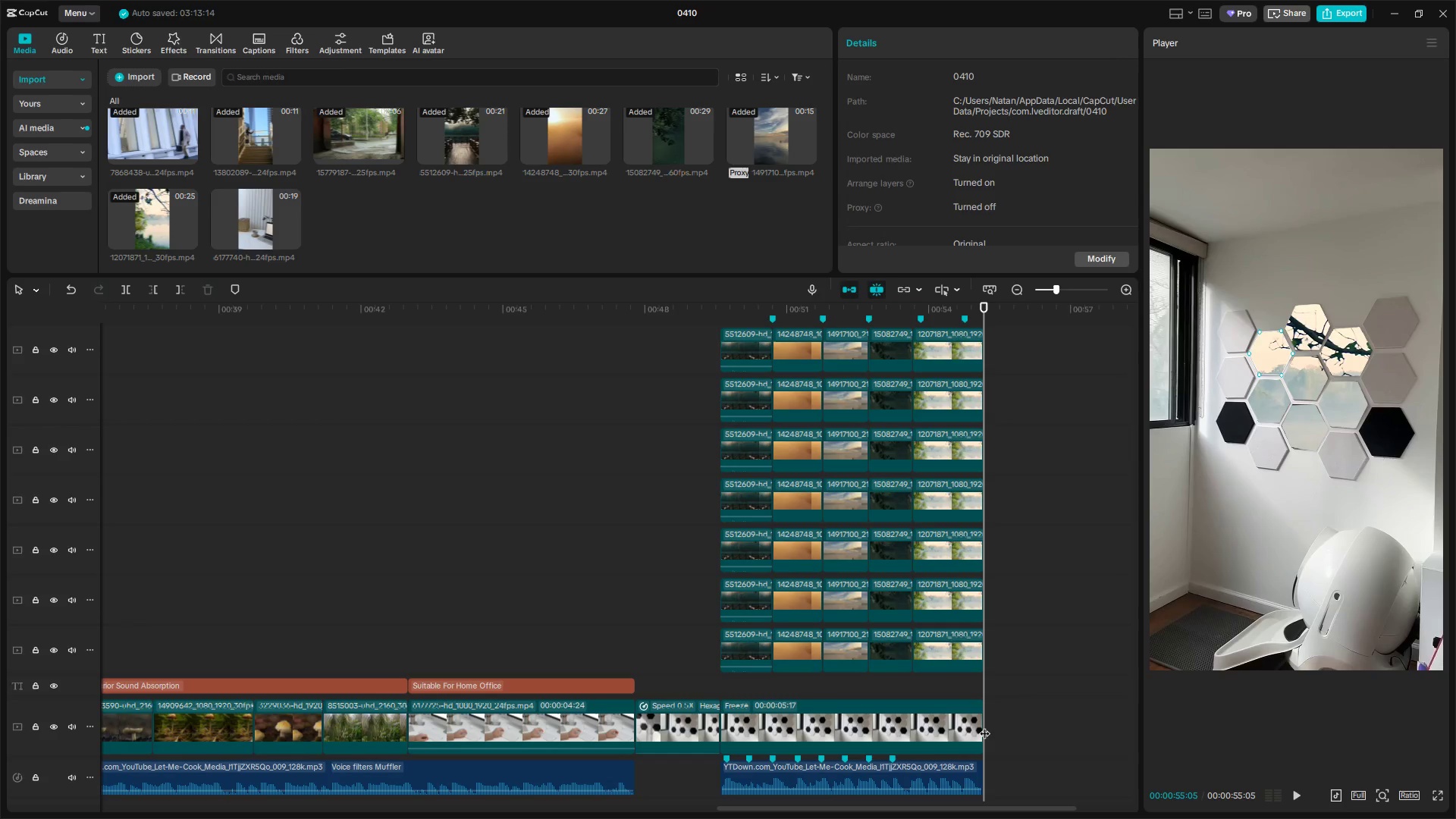 
hold_key(key=ControlLeft, duration=1.23)
scroll: coordinate [761, 663], scroll_direction: up, amount: 8.0
 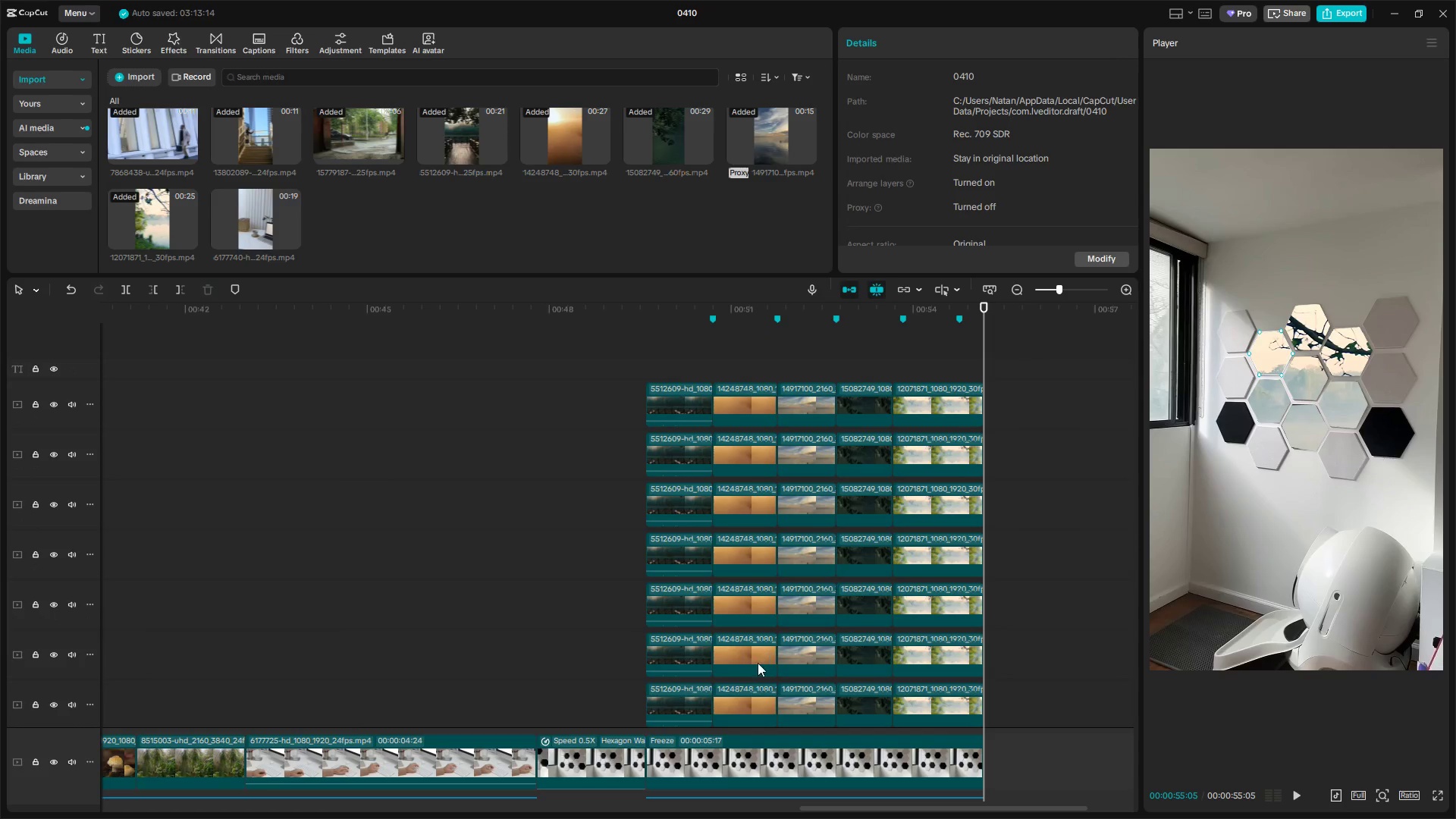 
scroll: coordinate [519, 716], scroll_direction: down, amount: 3.0
 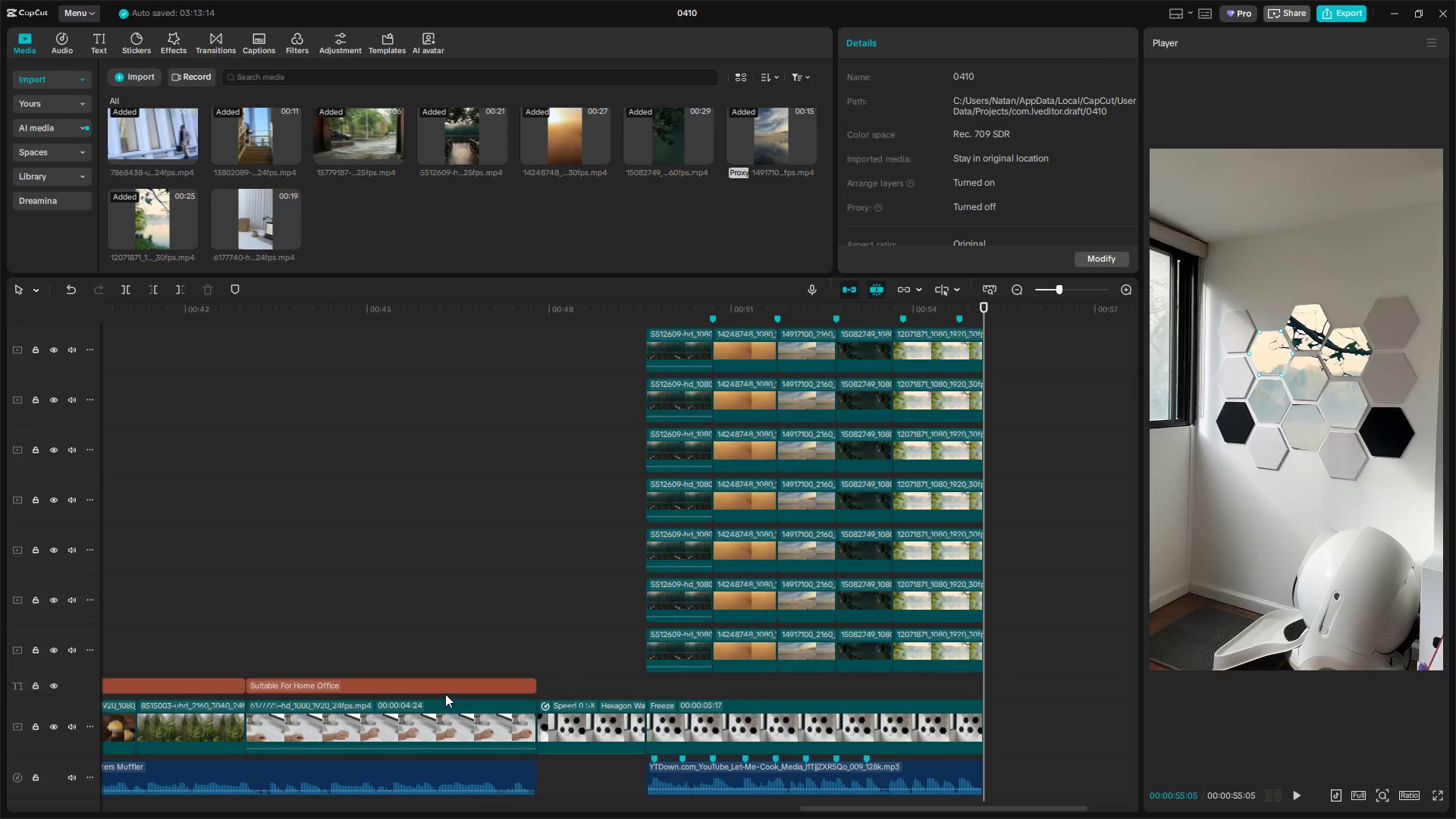 
left_click([444, 692])
 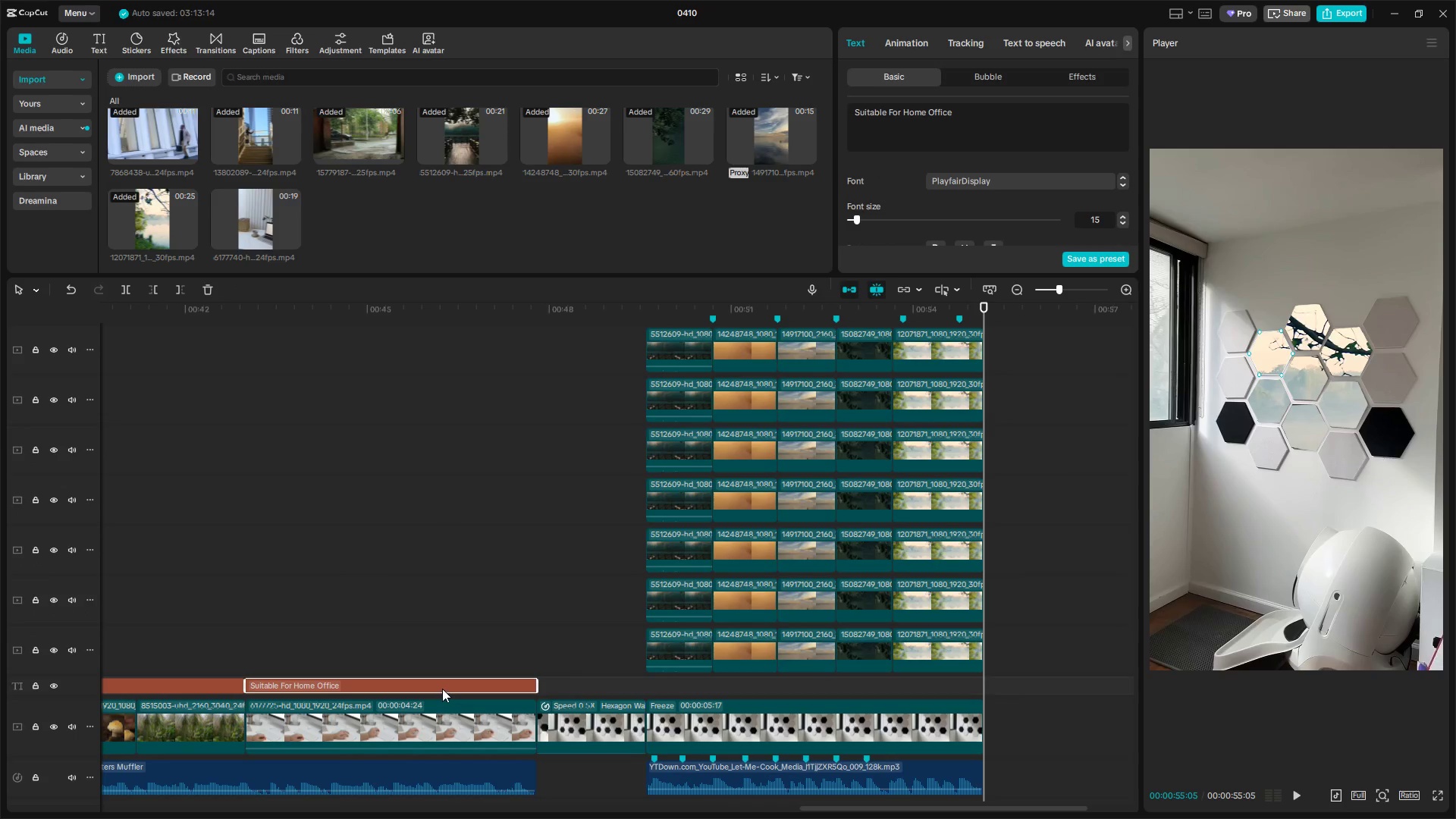 
key(Control+C)
 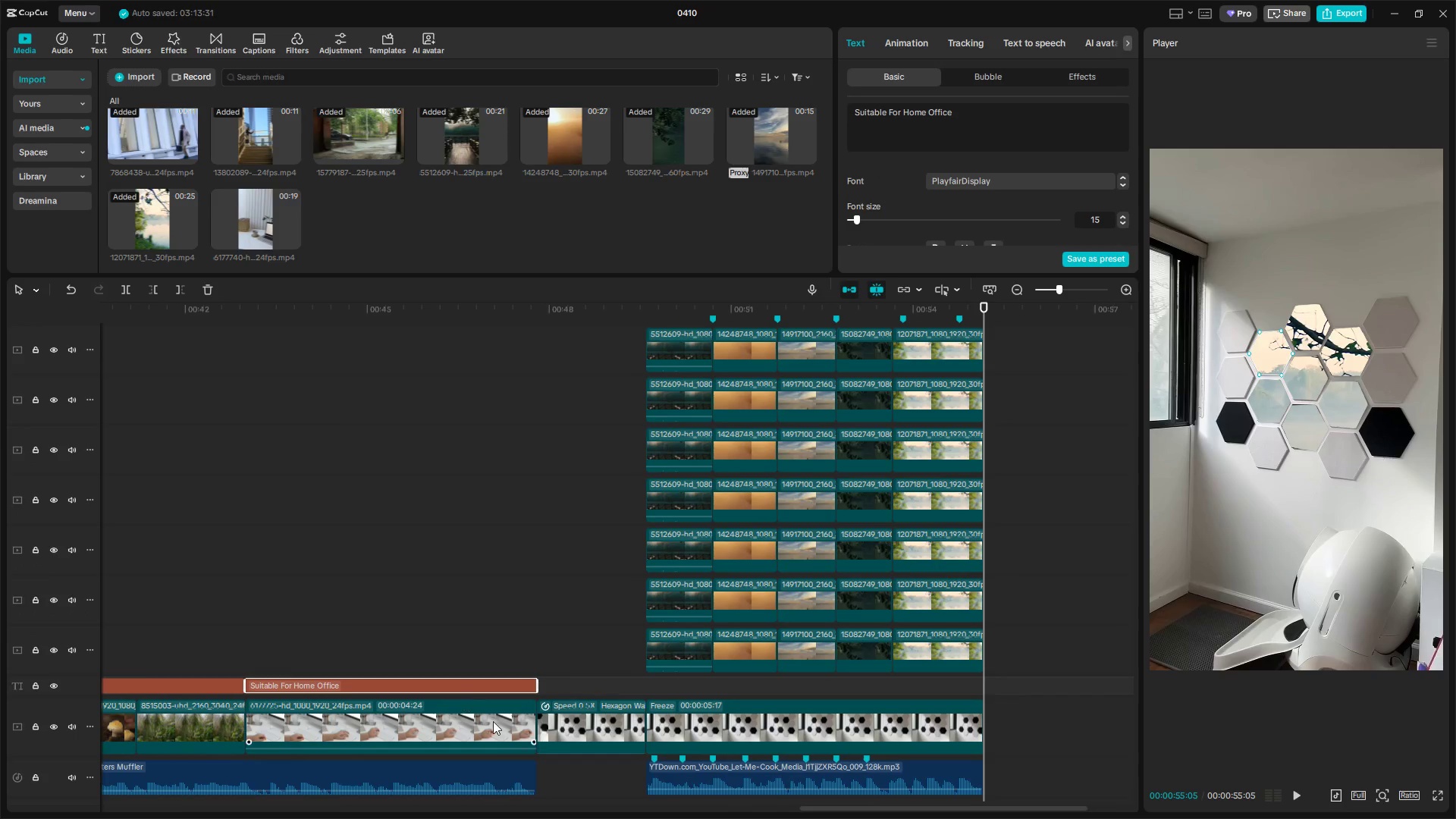 
left_click([660, 355])
 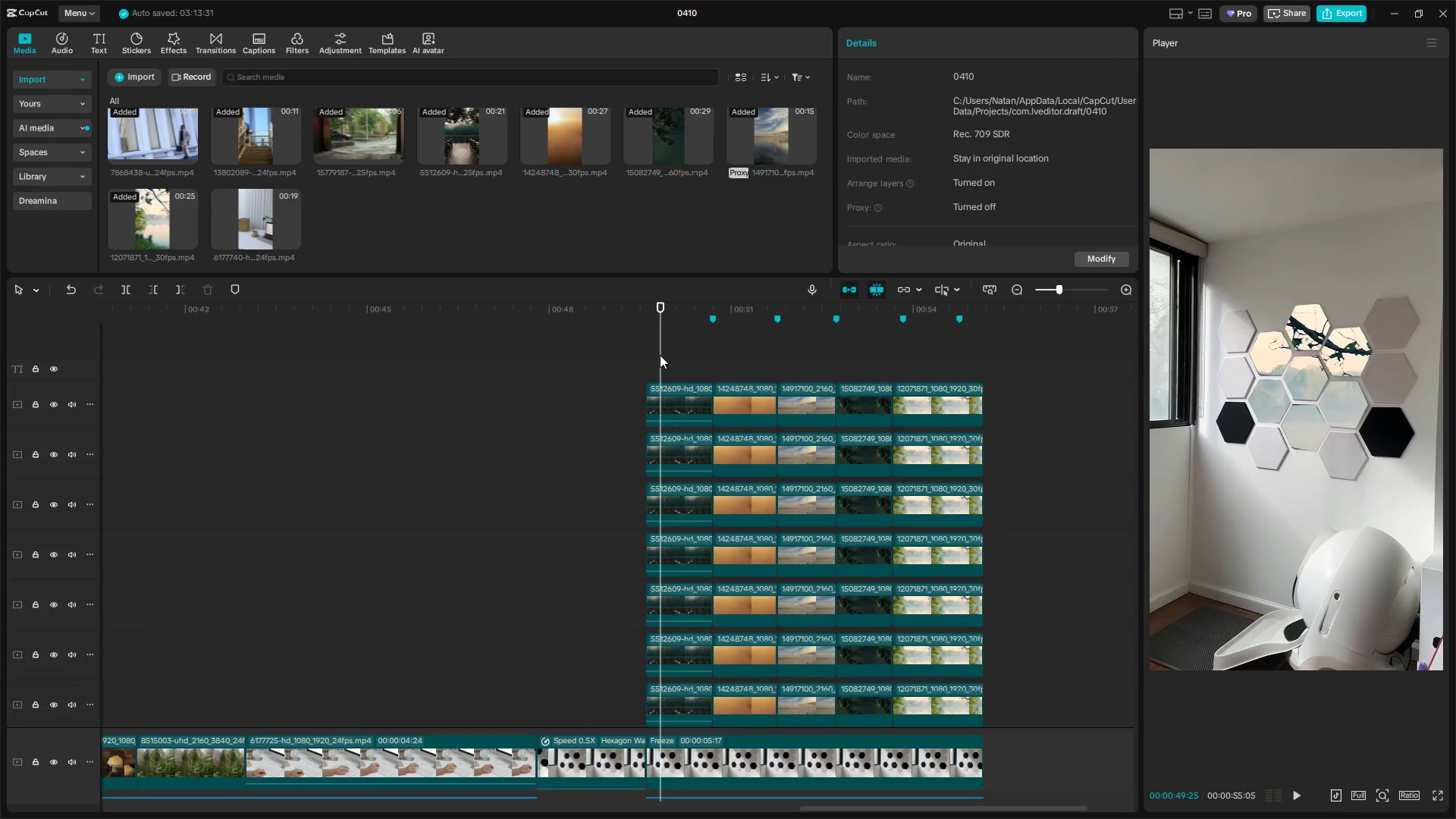 
scroll: coordinate [705, 417], scroll_direction: up, amount: 8.0
 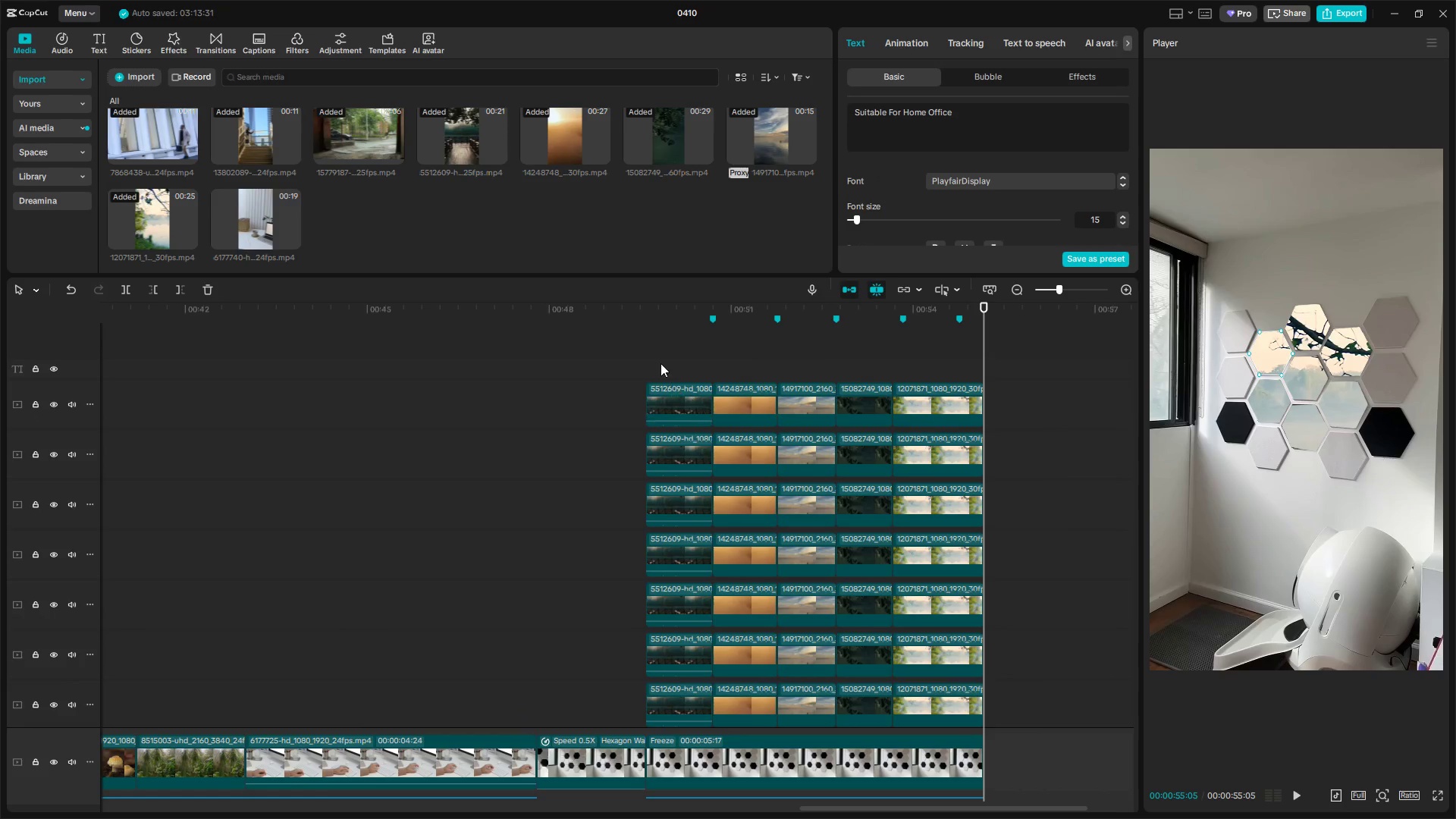 
left_click_drag(start_coordinate=[659, 355], to_coordinate=[648, 355])
 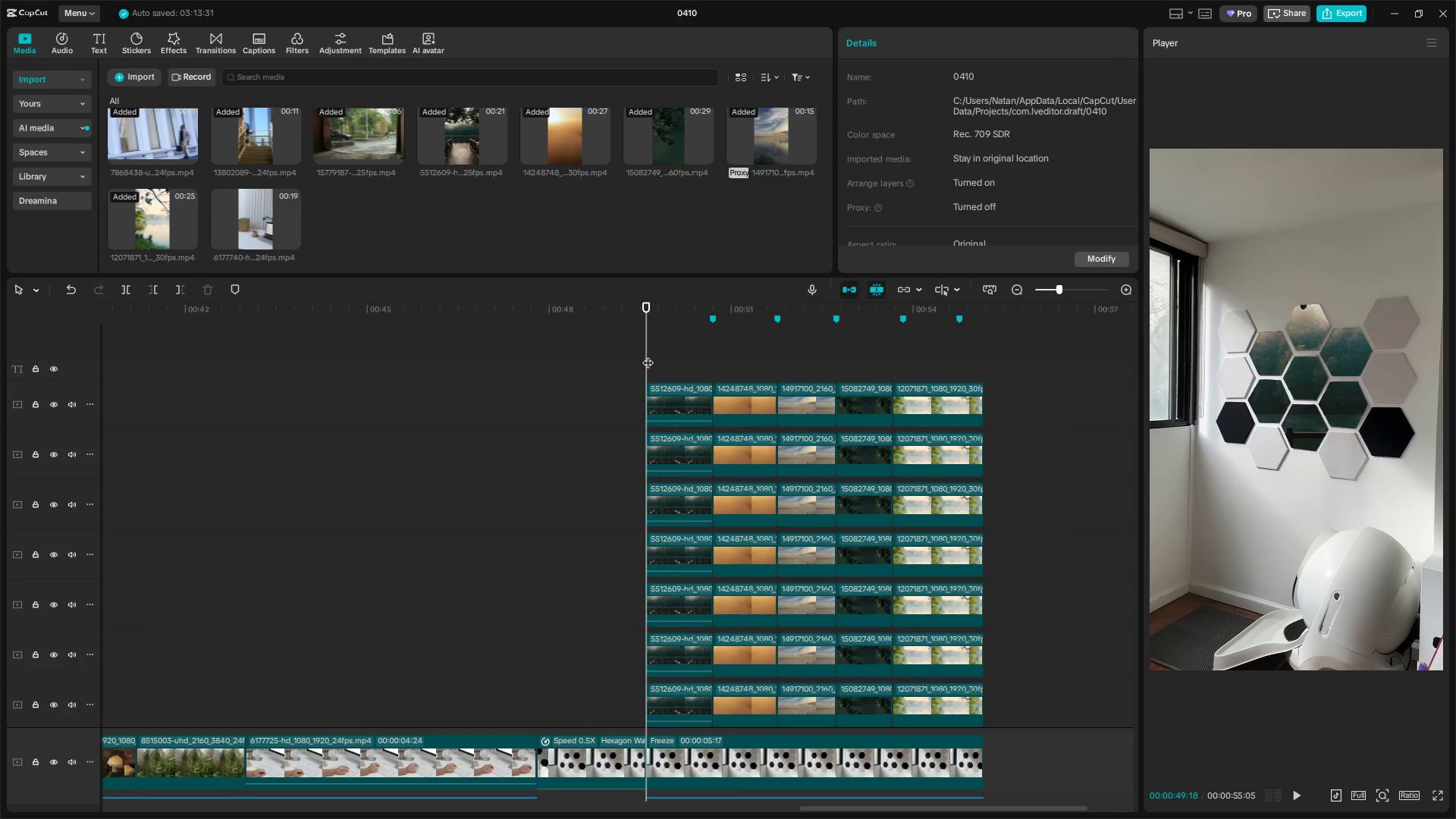 
key(Control+V)
 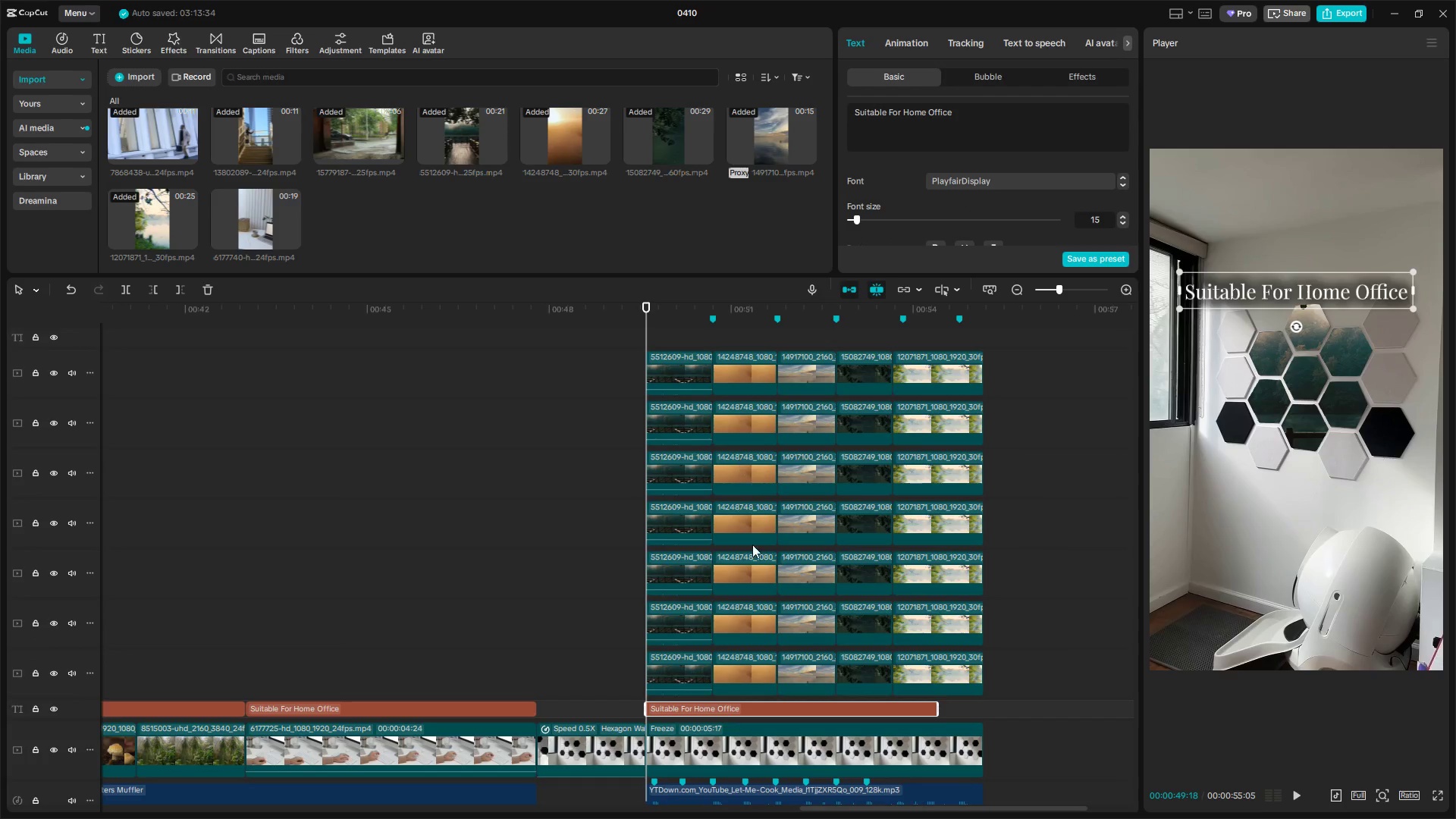 
scroll: coordinate [745, 558], scroll_direction: down, amount: 4.0
 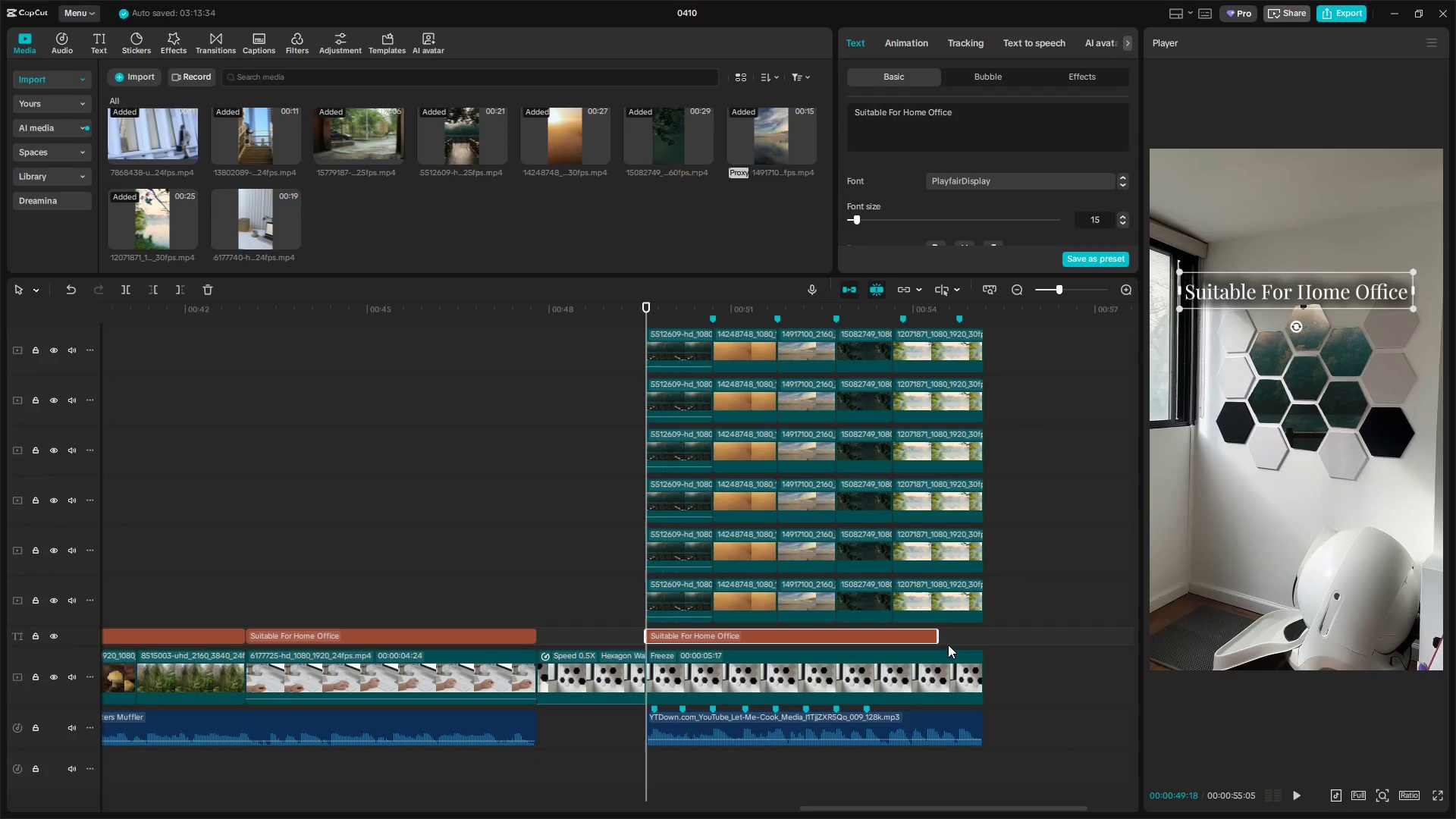 
left_click_drag(start_coordinate=[941, 639], to_coordinate=[983, 639])
 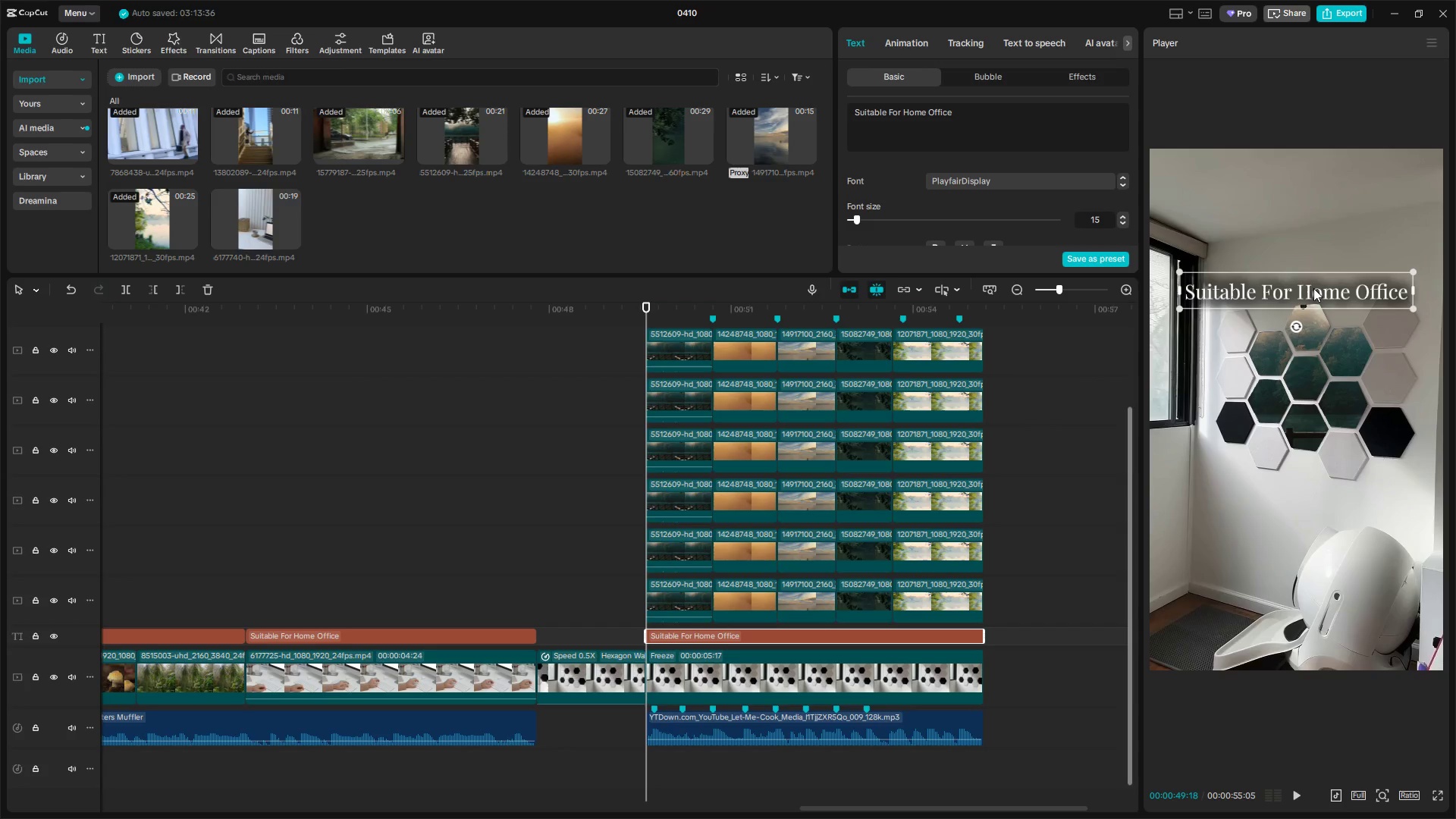 
left_click_drag(start_coordinate=[988, 111], to_coordinate=[757, 113])
 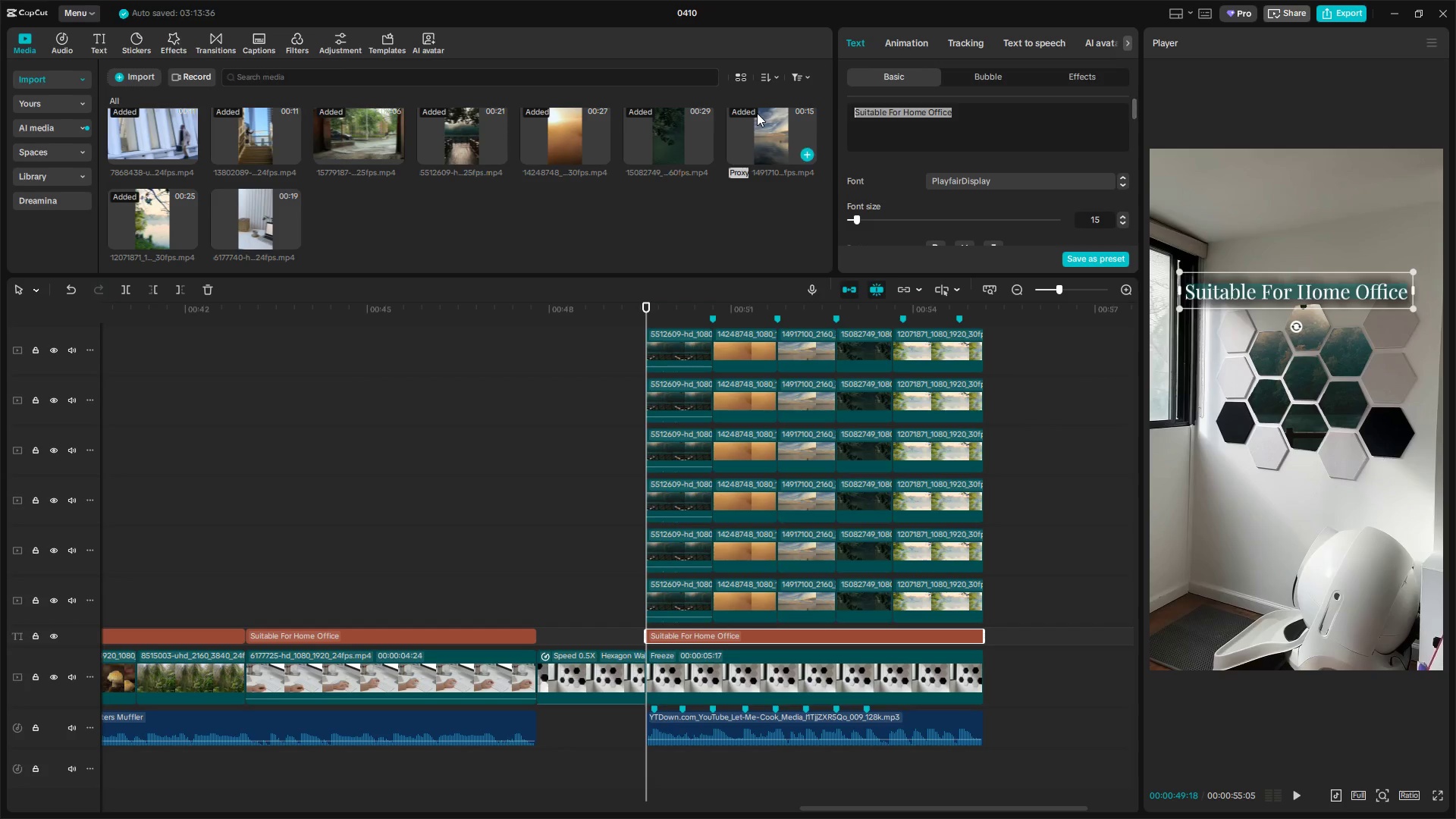 
key(Shift+ShiftLeft)
 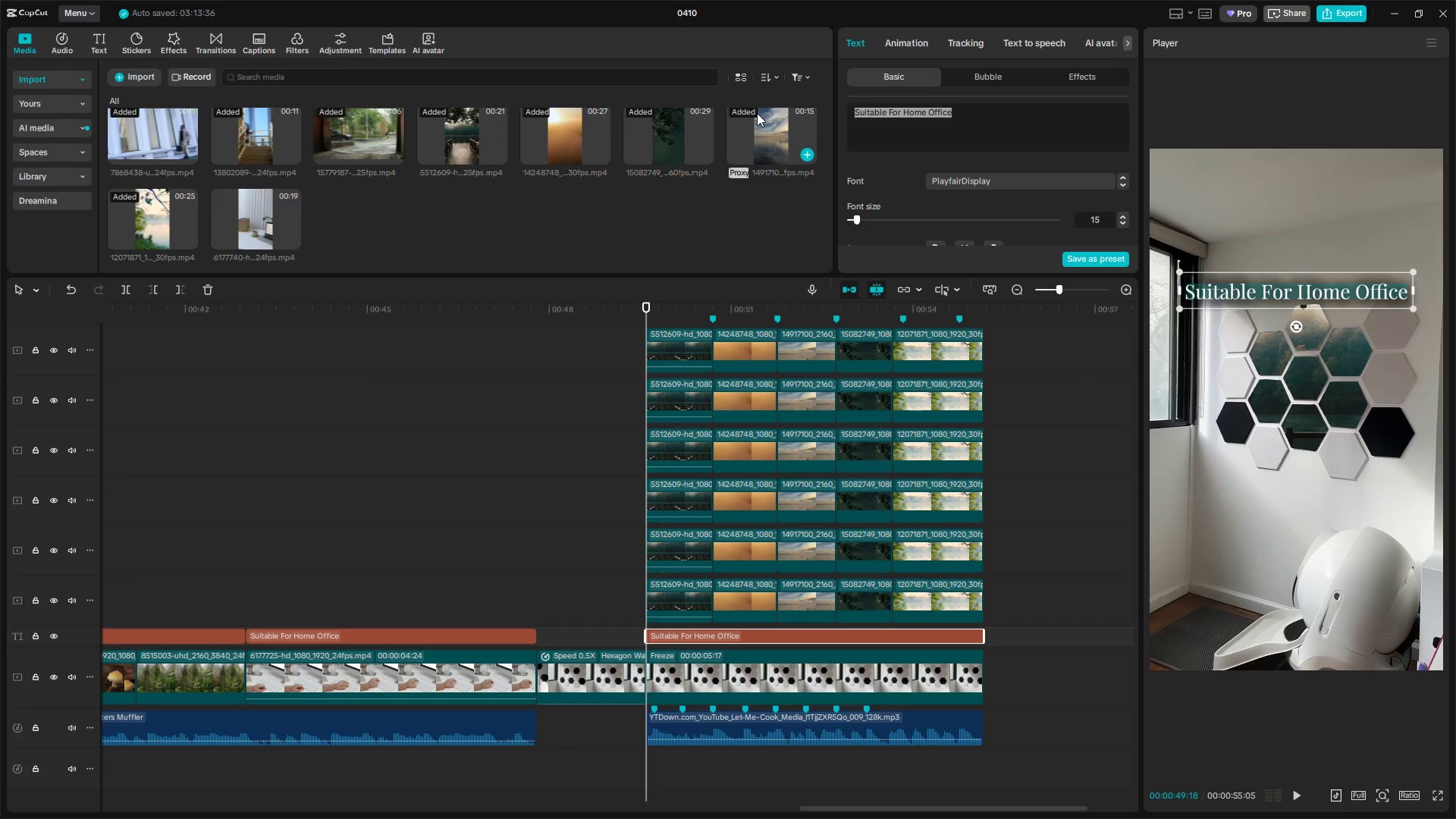 
key(Alt+AltLeft)
 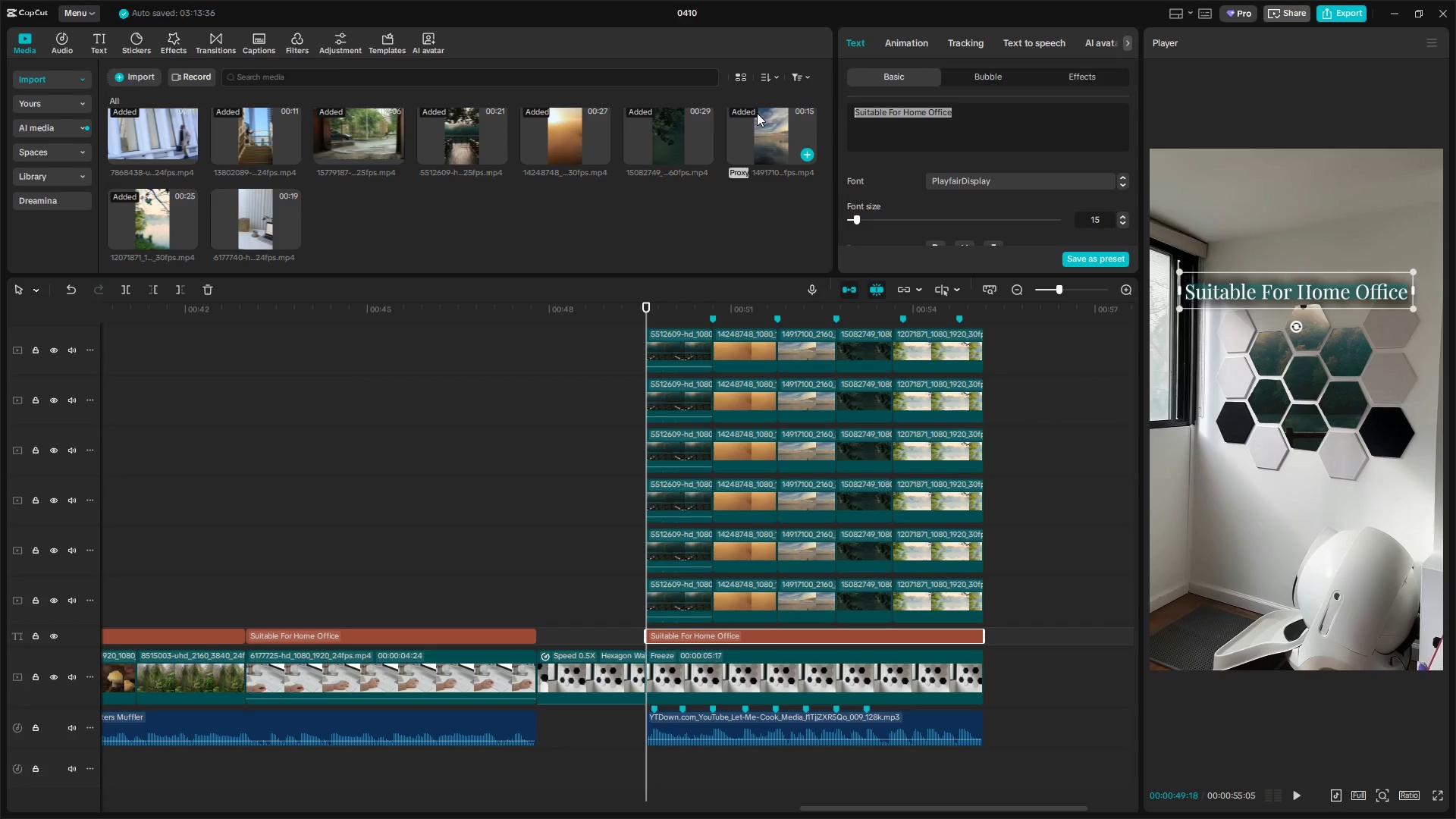 
key(Alt+Tab)
 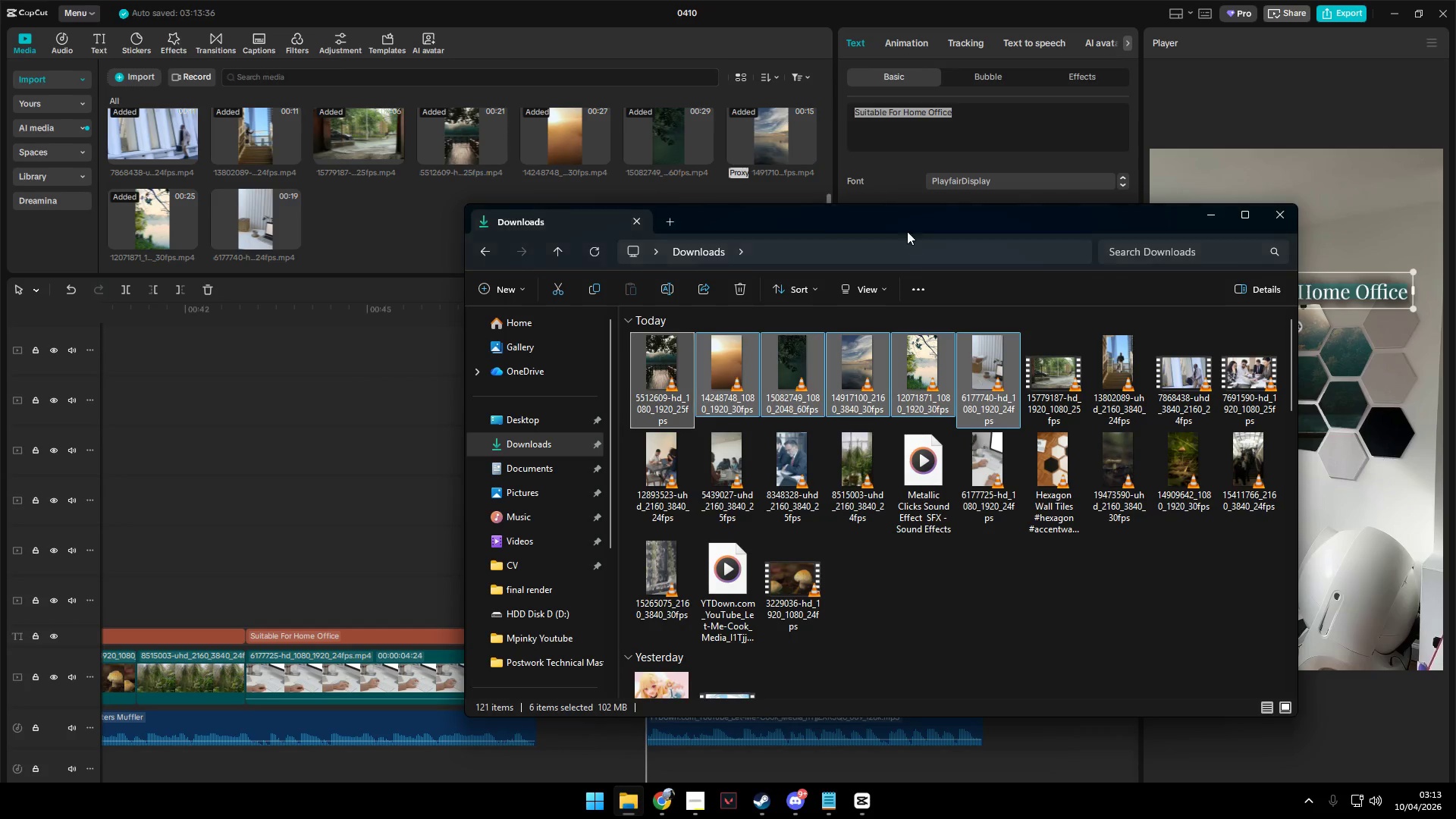 
key(Alt+Tab)
 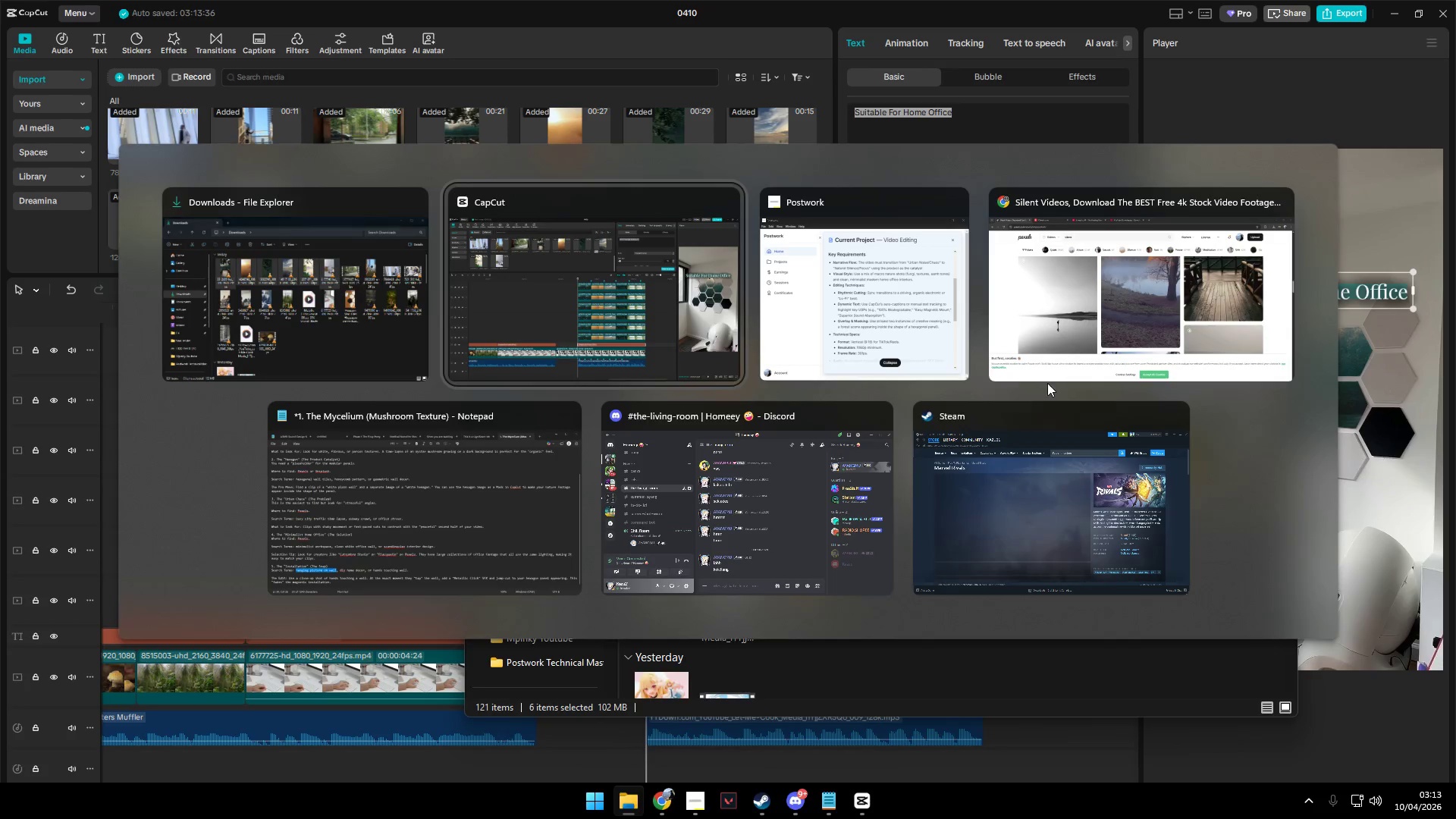 
key(Alt+Tab)